 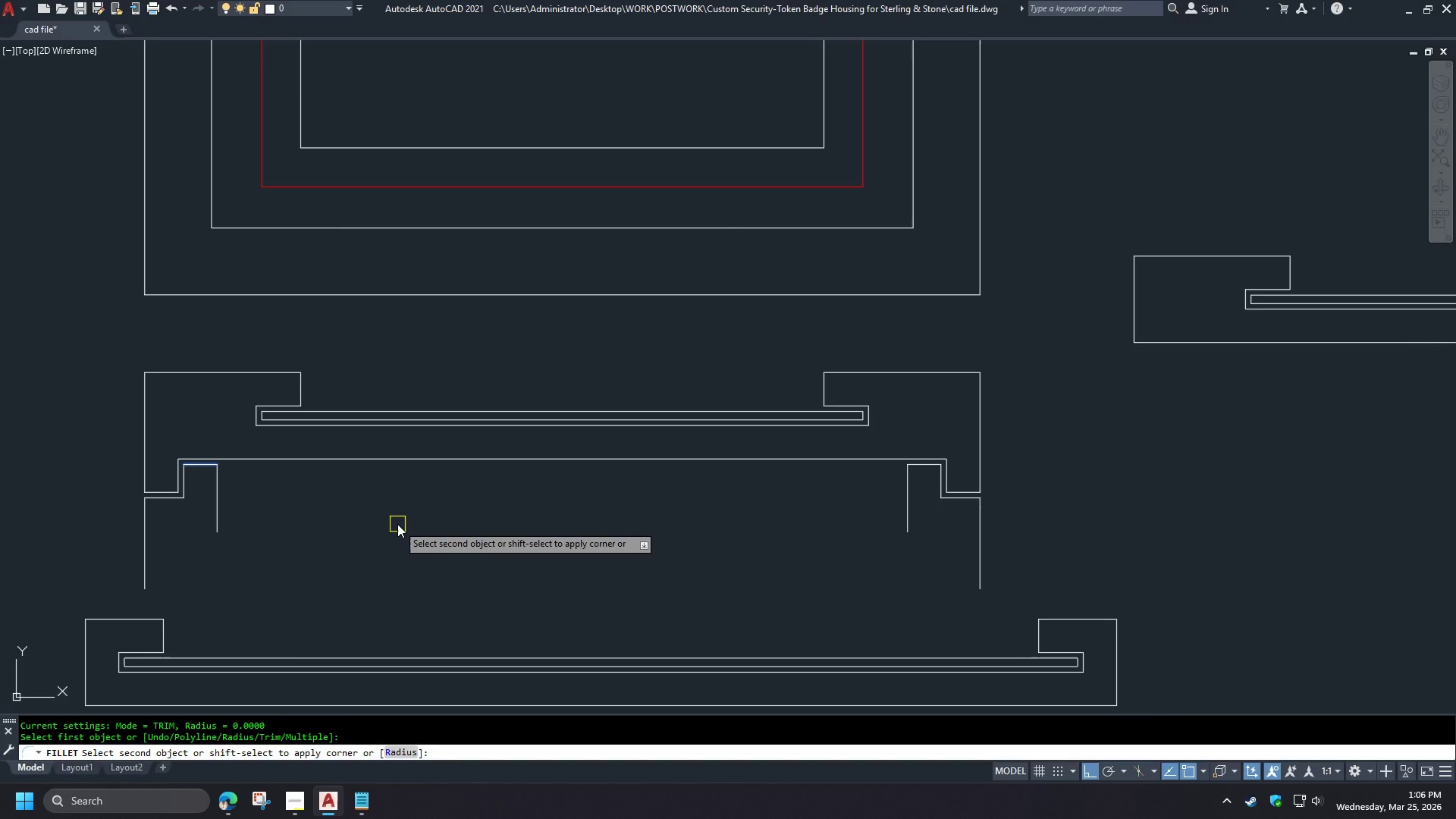 
left_click([934, 480])
 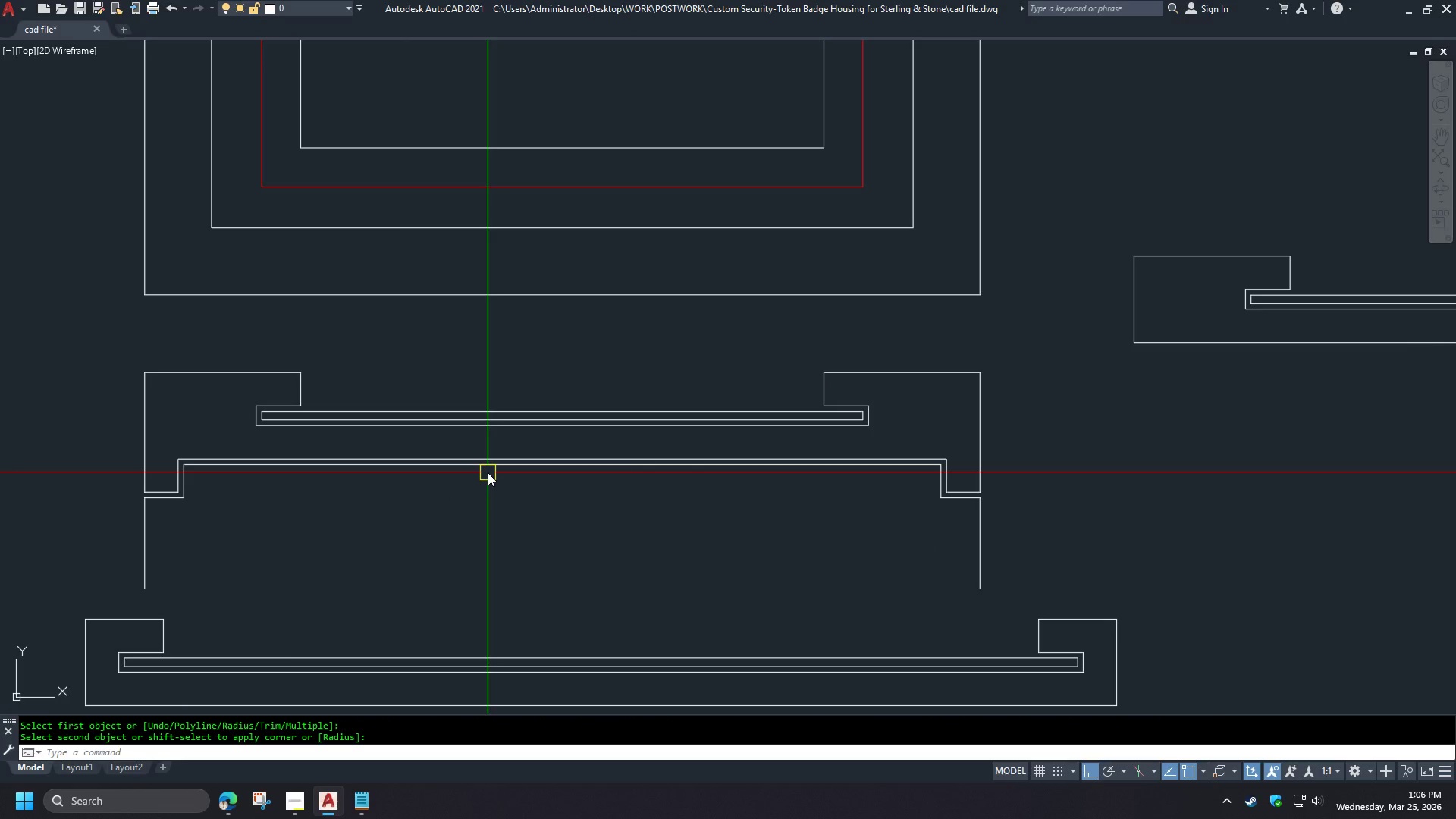 
wait(5.03)
 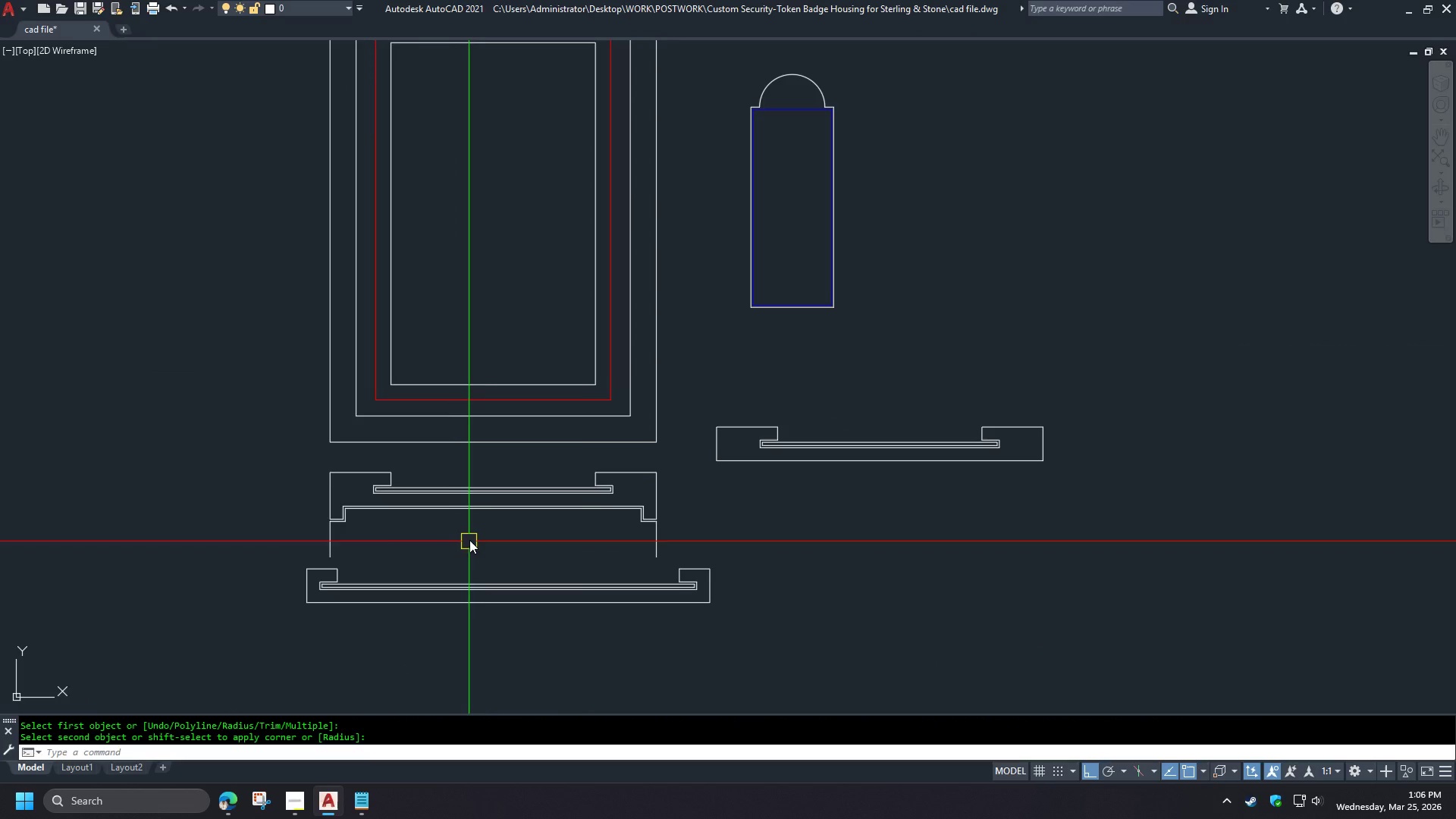 
left_click([867, 351])
 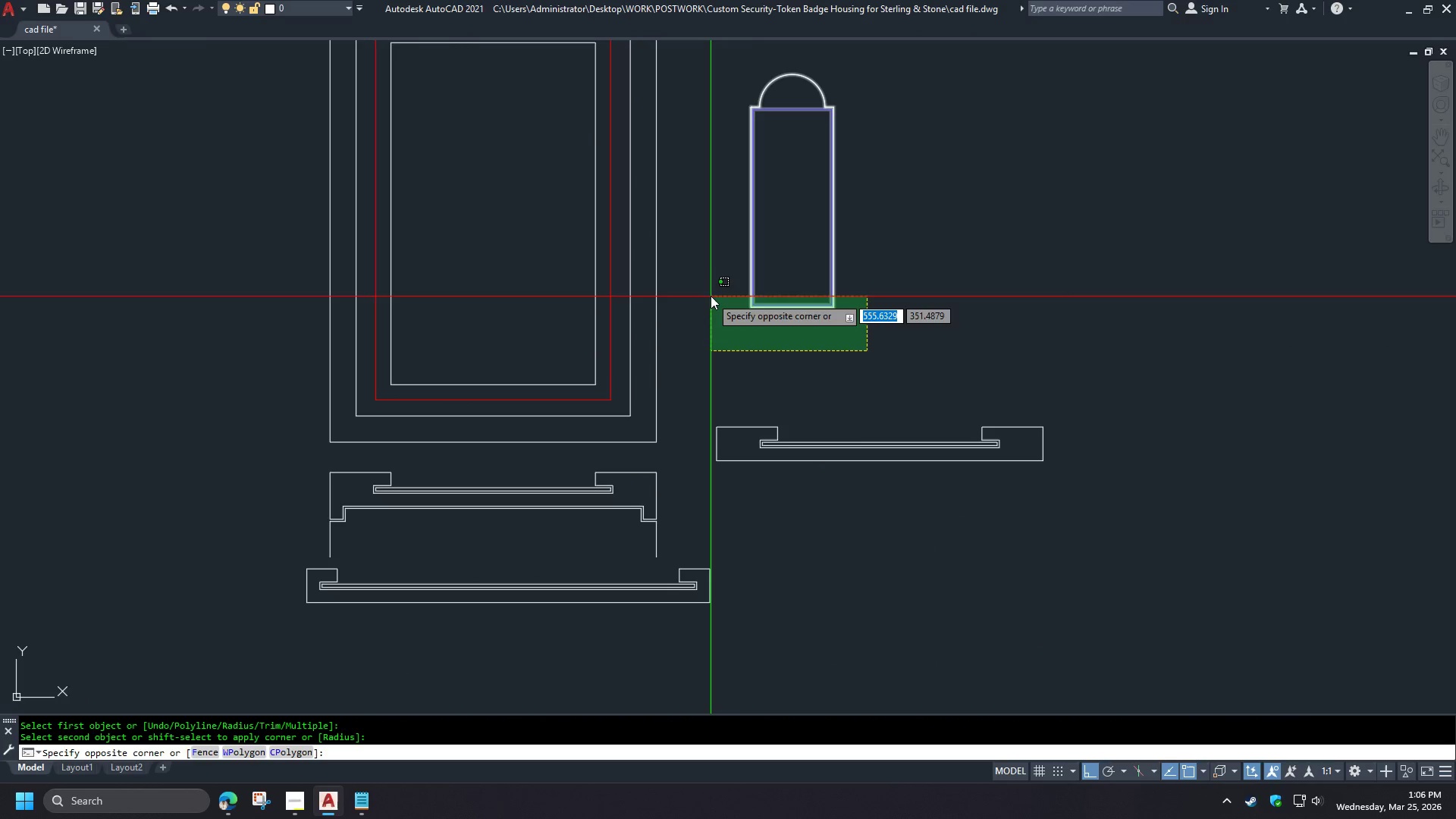 
scroll: coordinate [449, 538], scroll_direction: down, amount: 2.0
 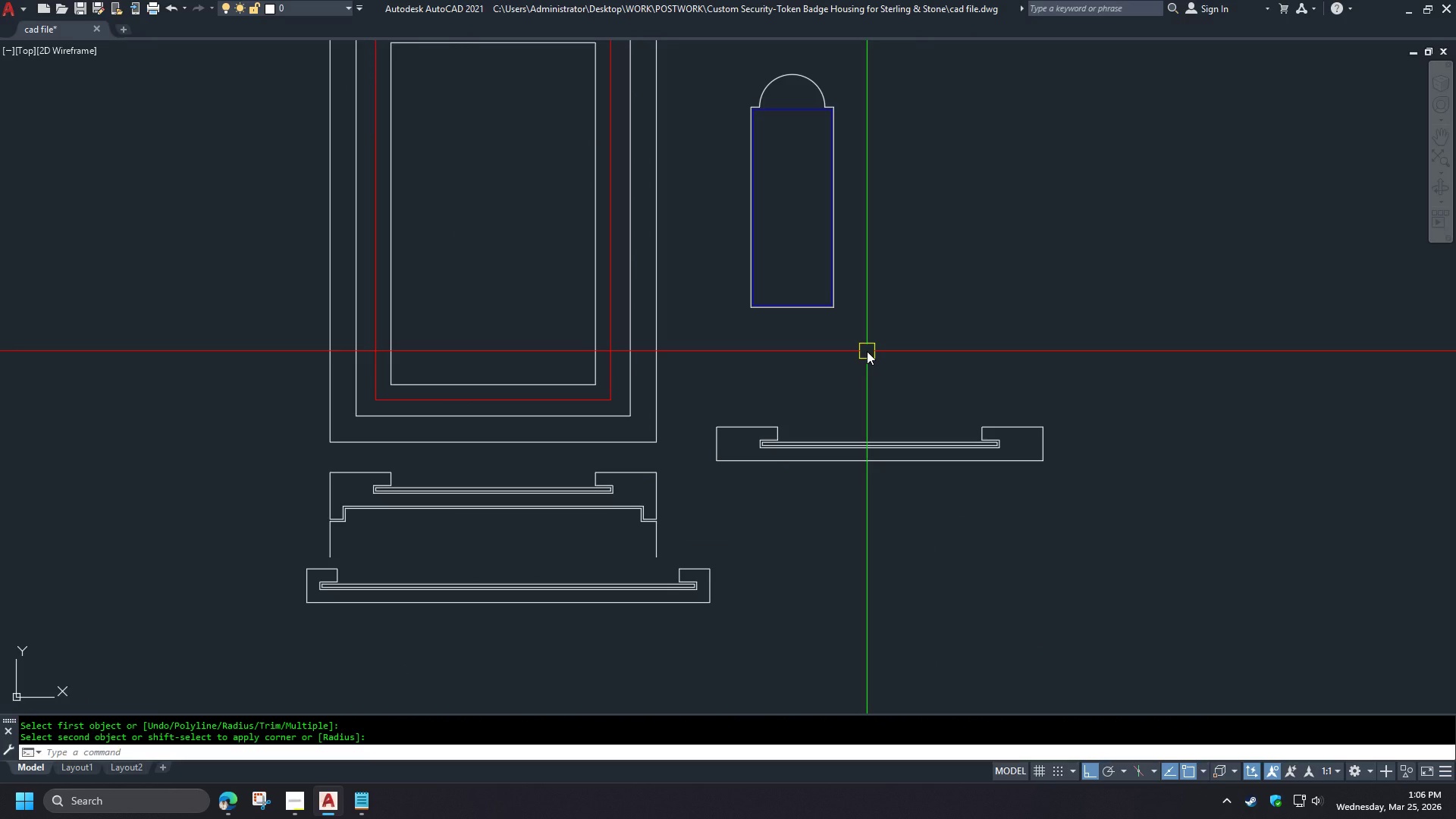 
left_click([711, 296])
 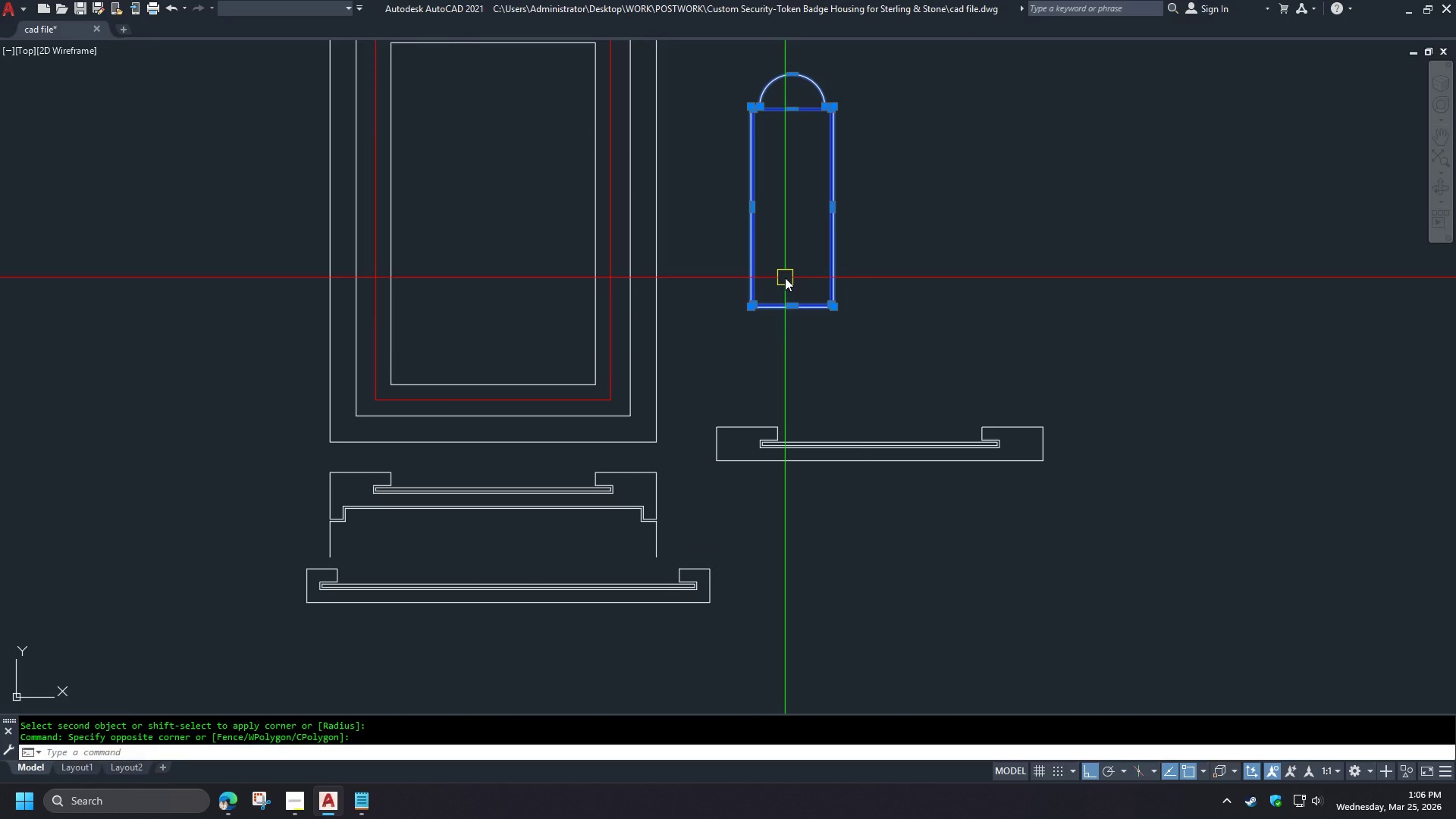 
type(co )
 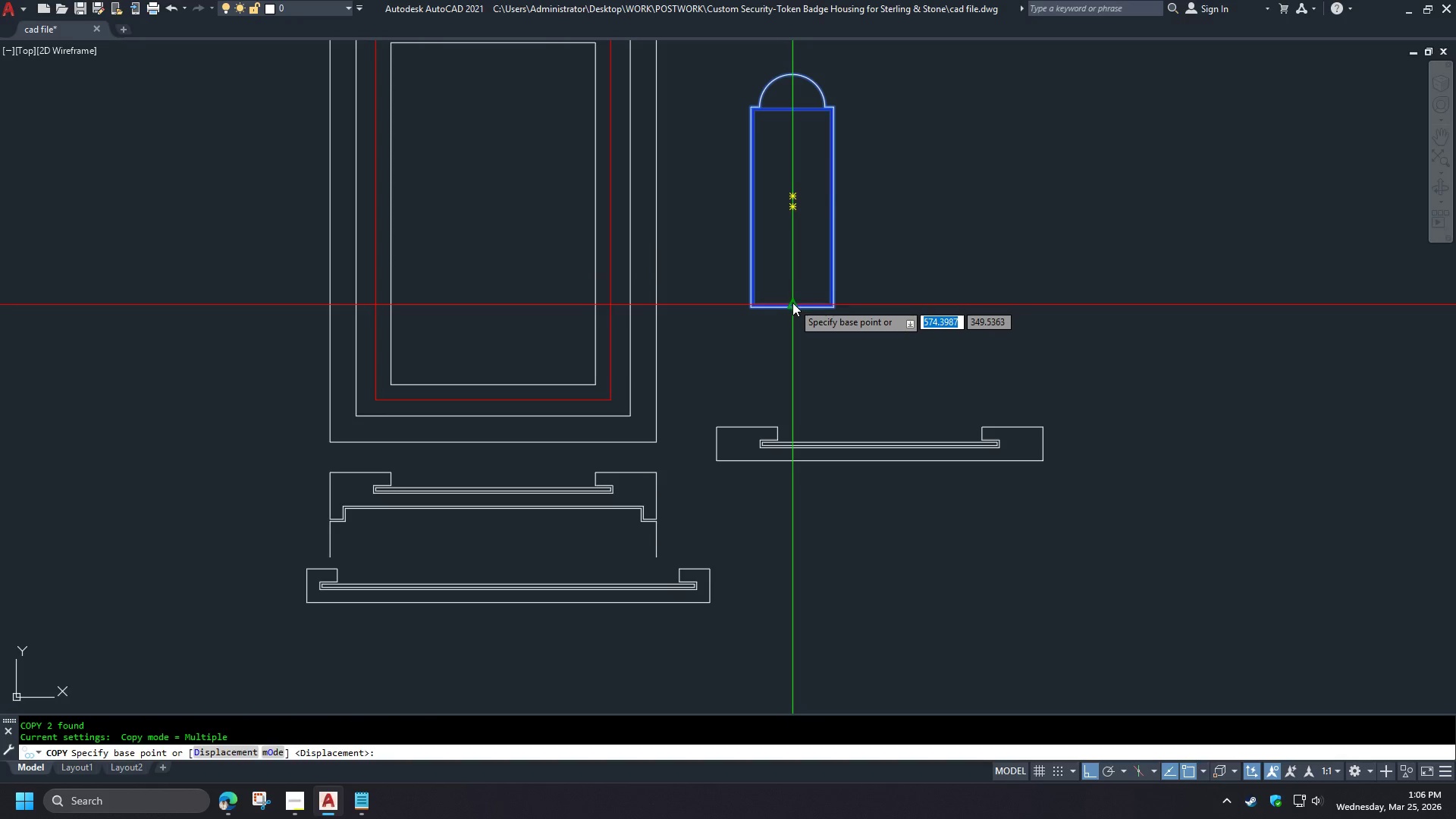 
left_click([792, 303])
 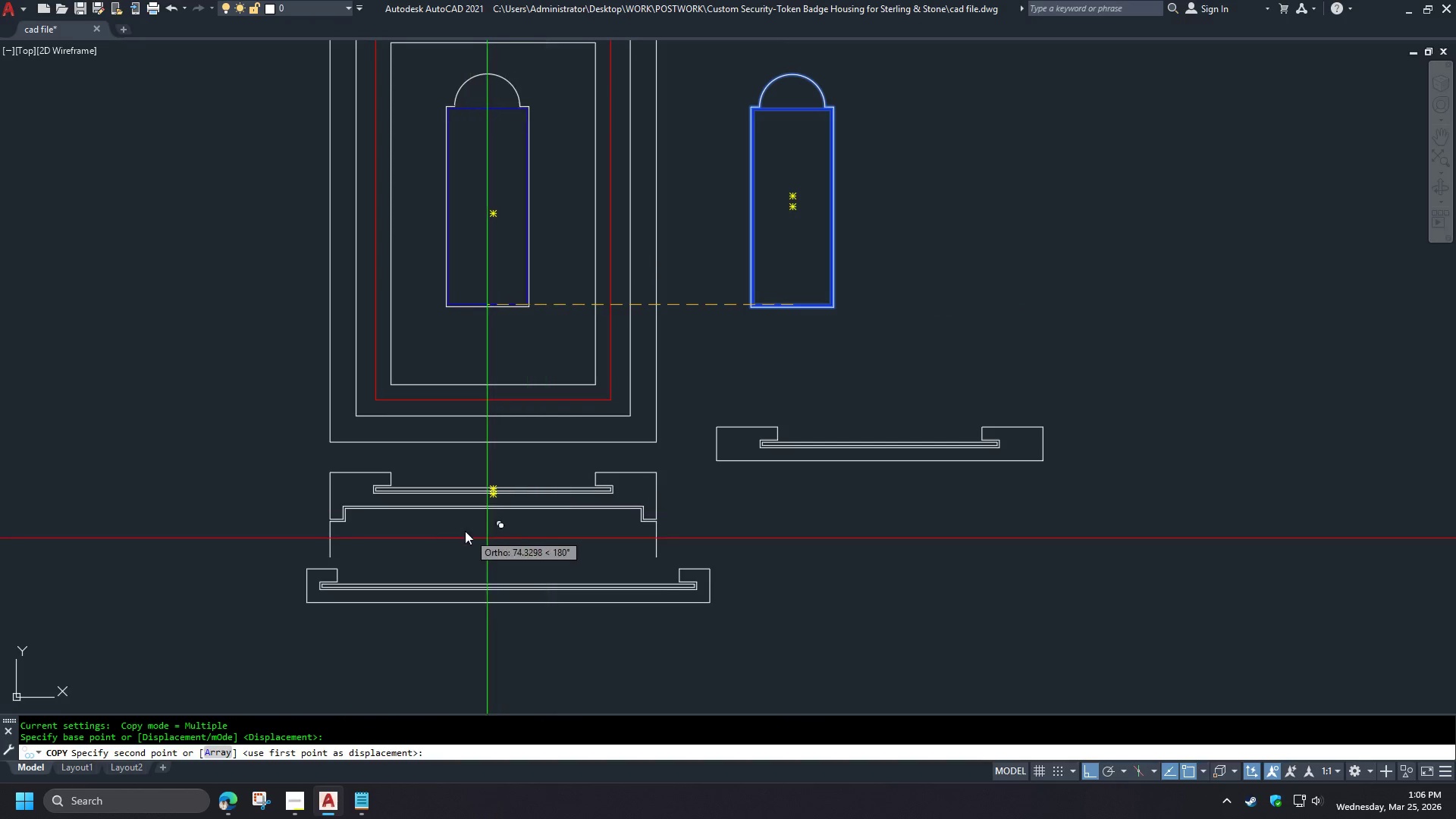 
left_click([564, 399])
 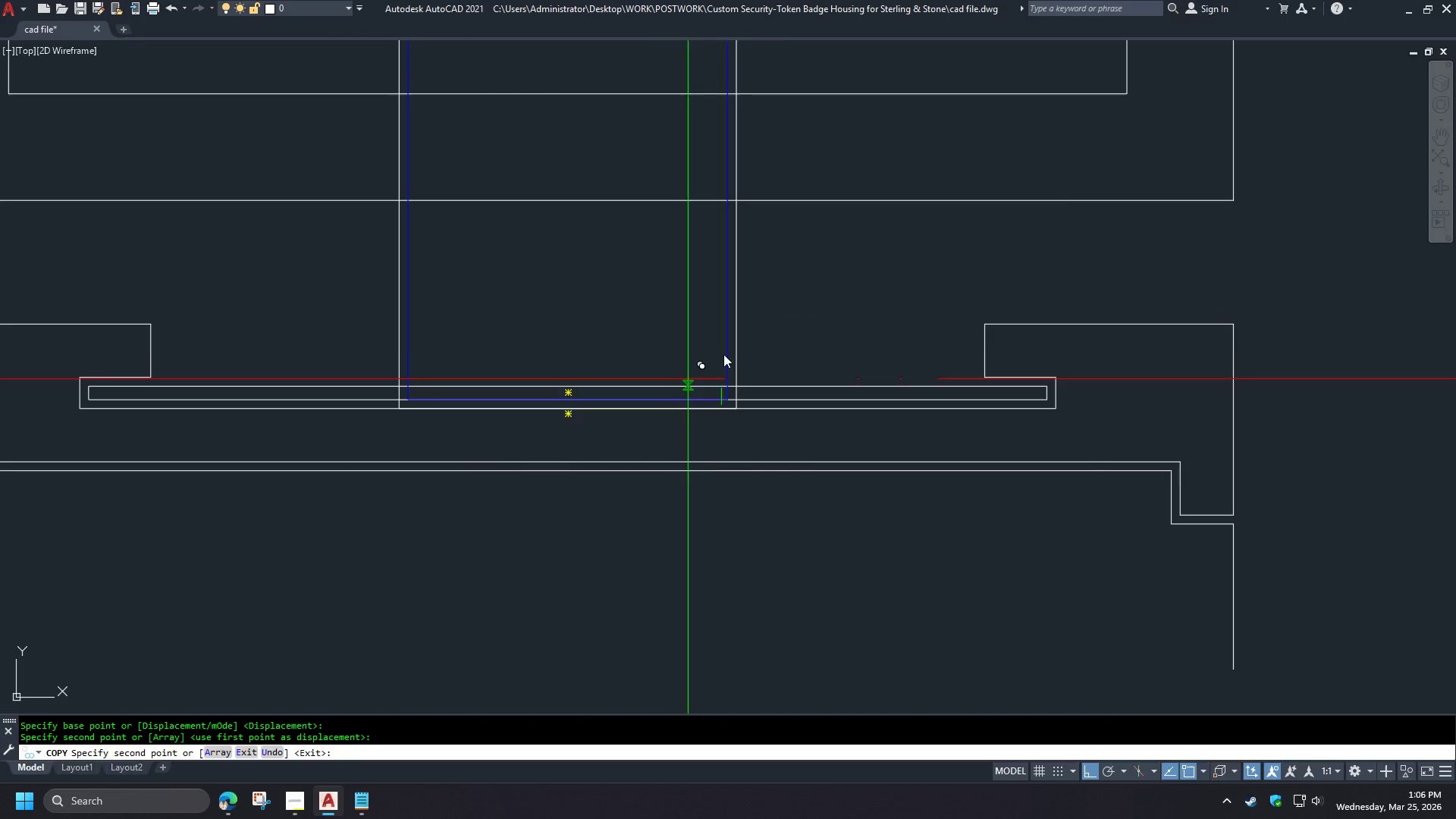 
key(Space)
 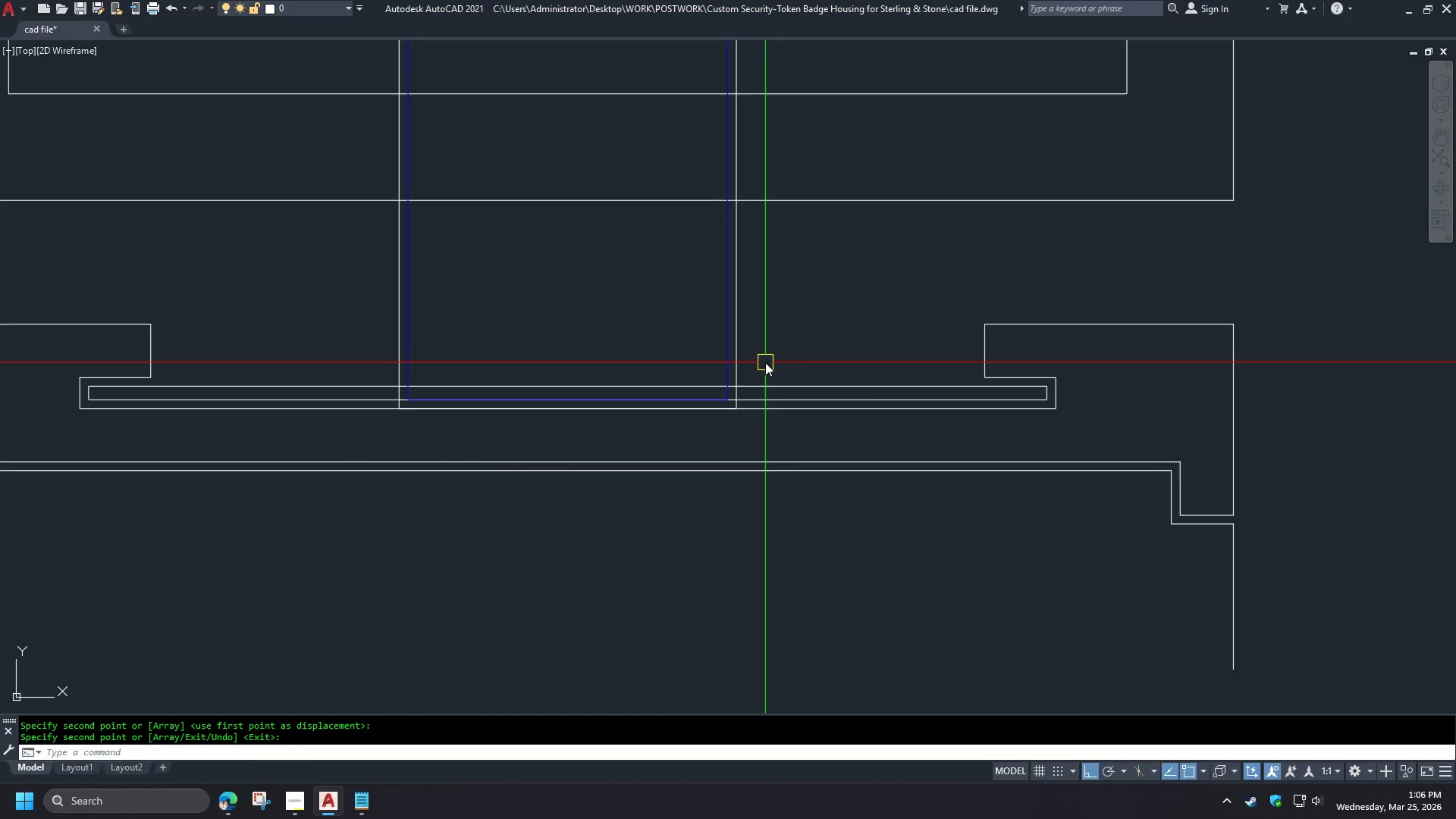 
scroll: coordinate [471, 519], scroll_direction: up, amount: 3.0
 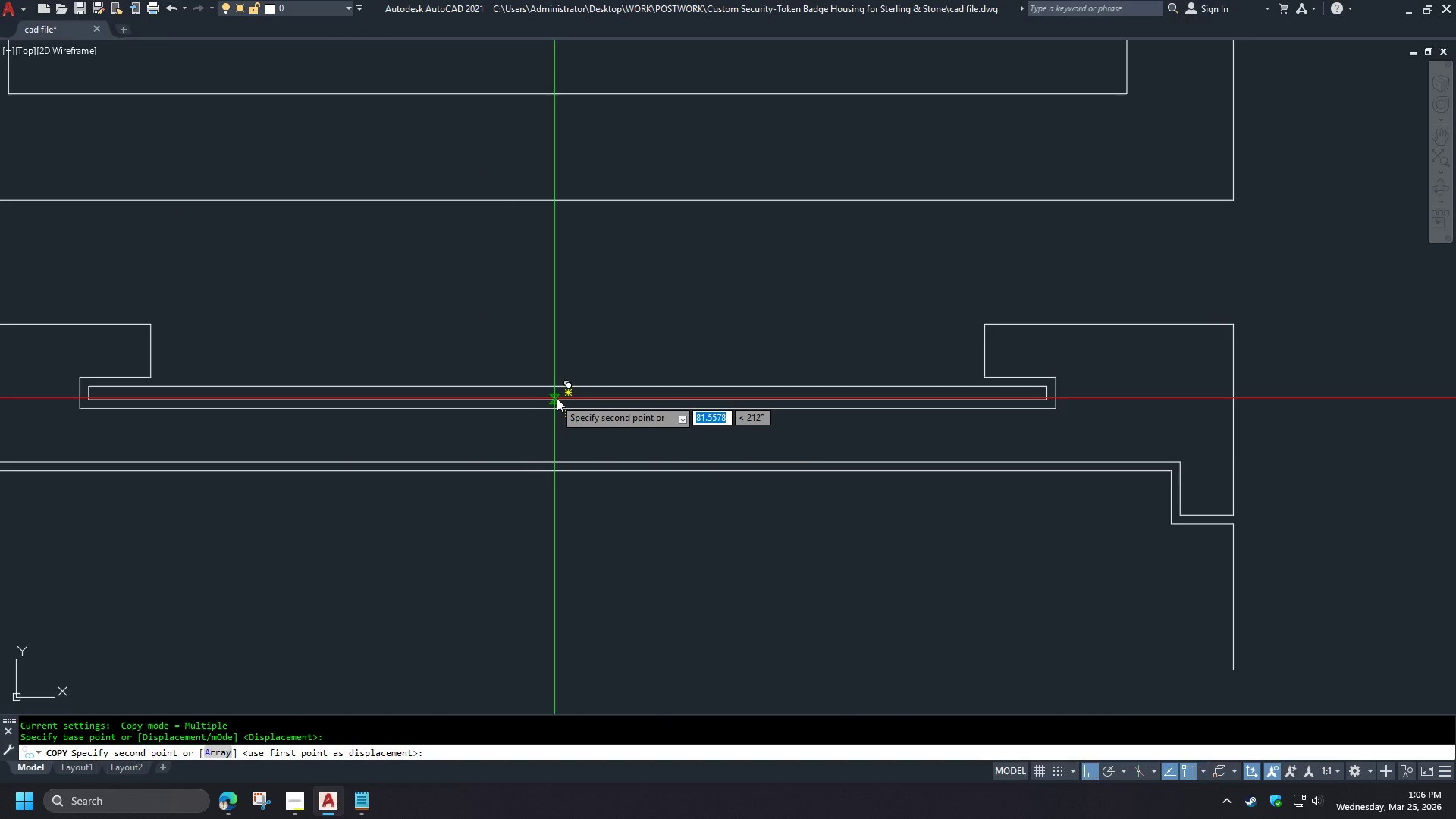 
left_click_drag(start_coordinate=[765, 362], to_coordinate=[758, 359])
 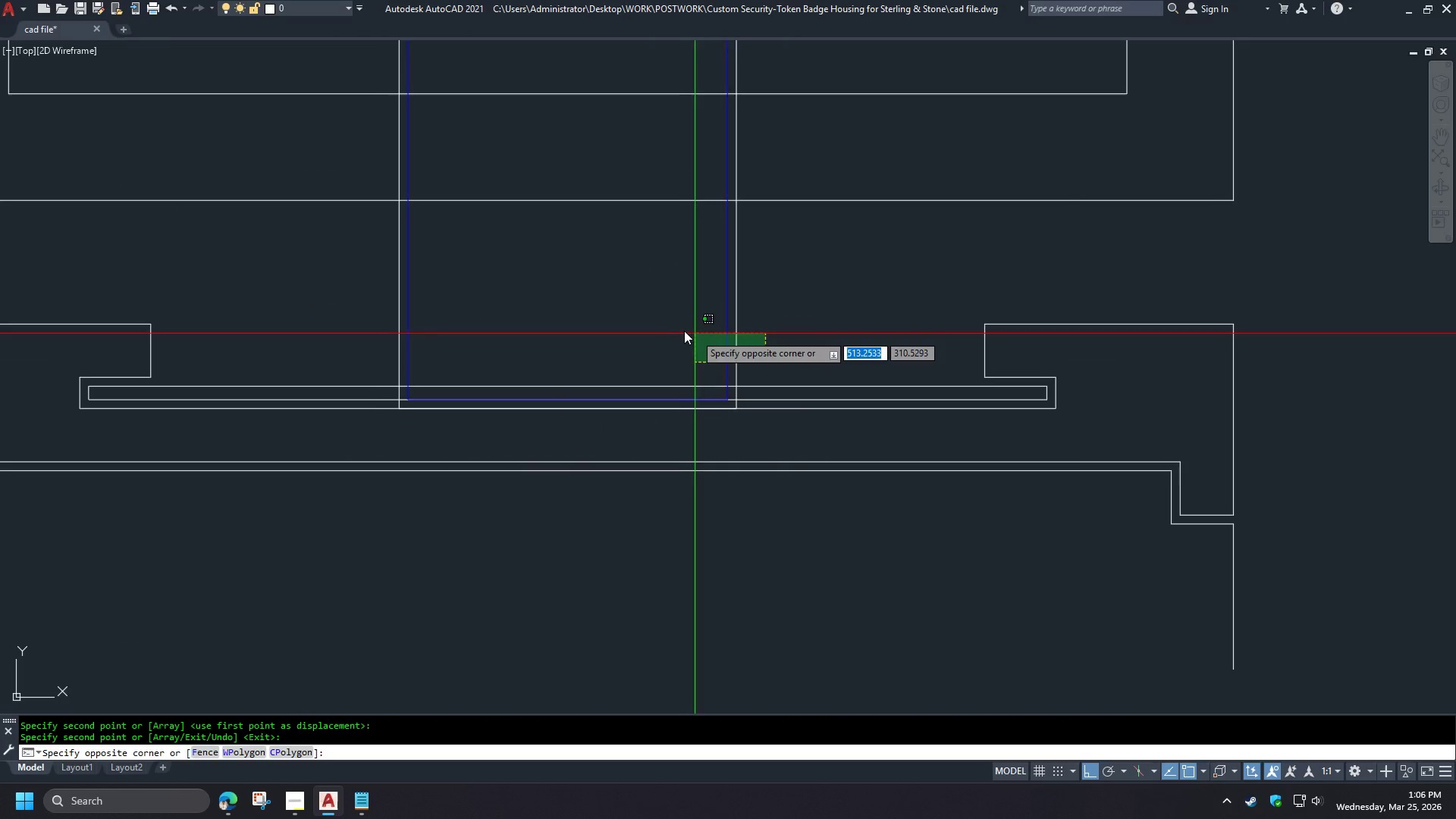 
double_click([678, 329])
 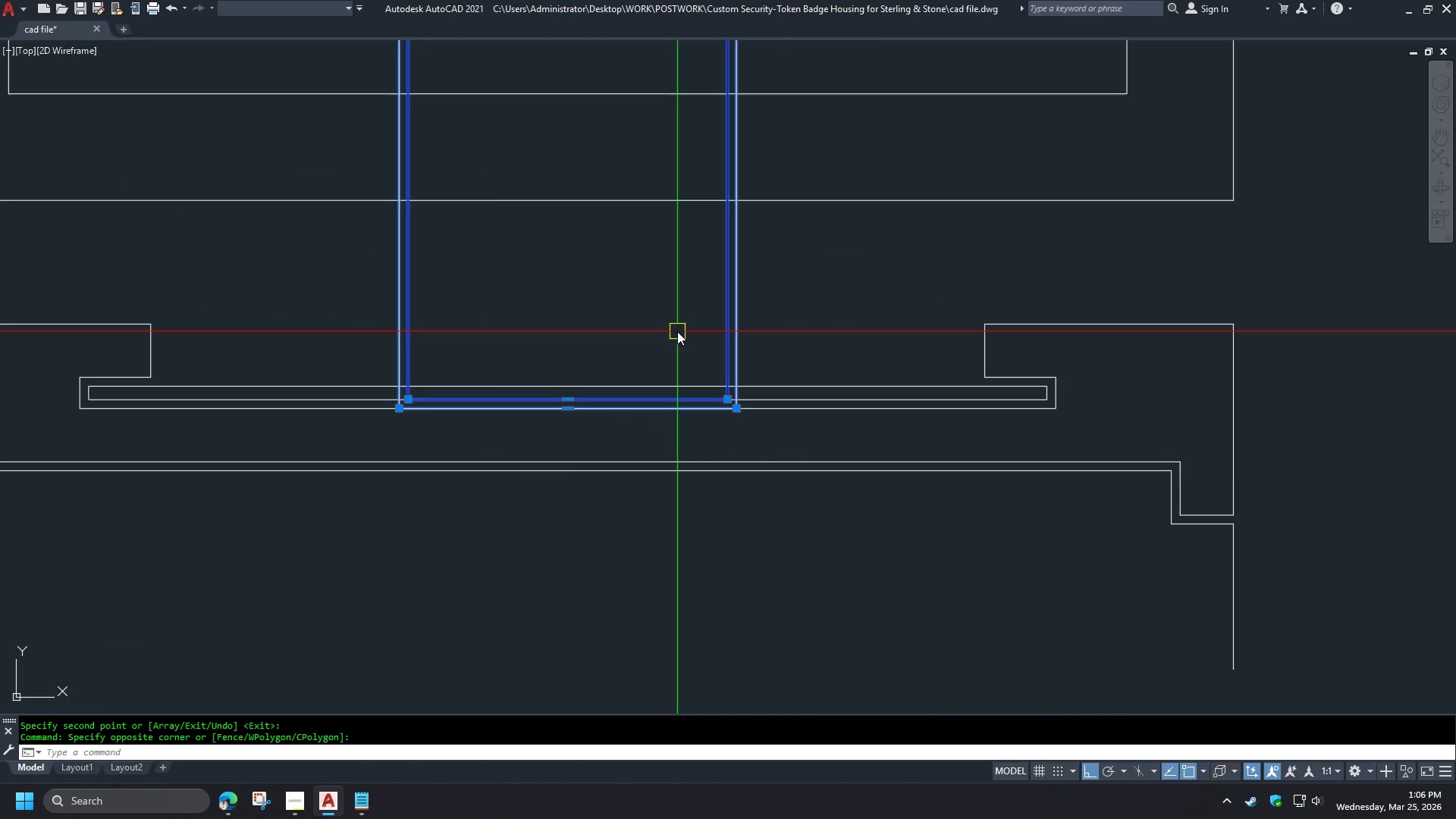 
key(M)
 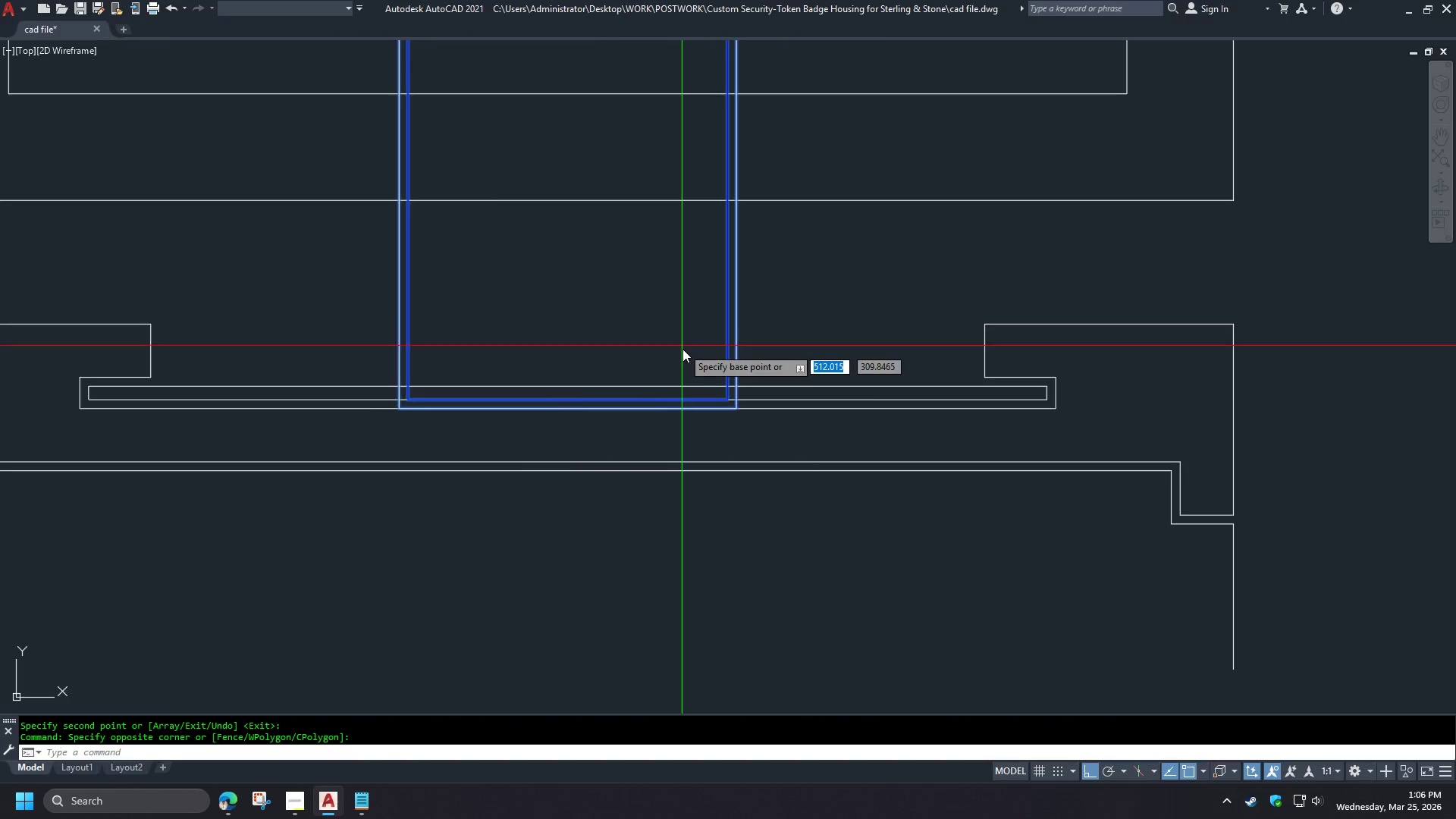 
key(Space)
 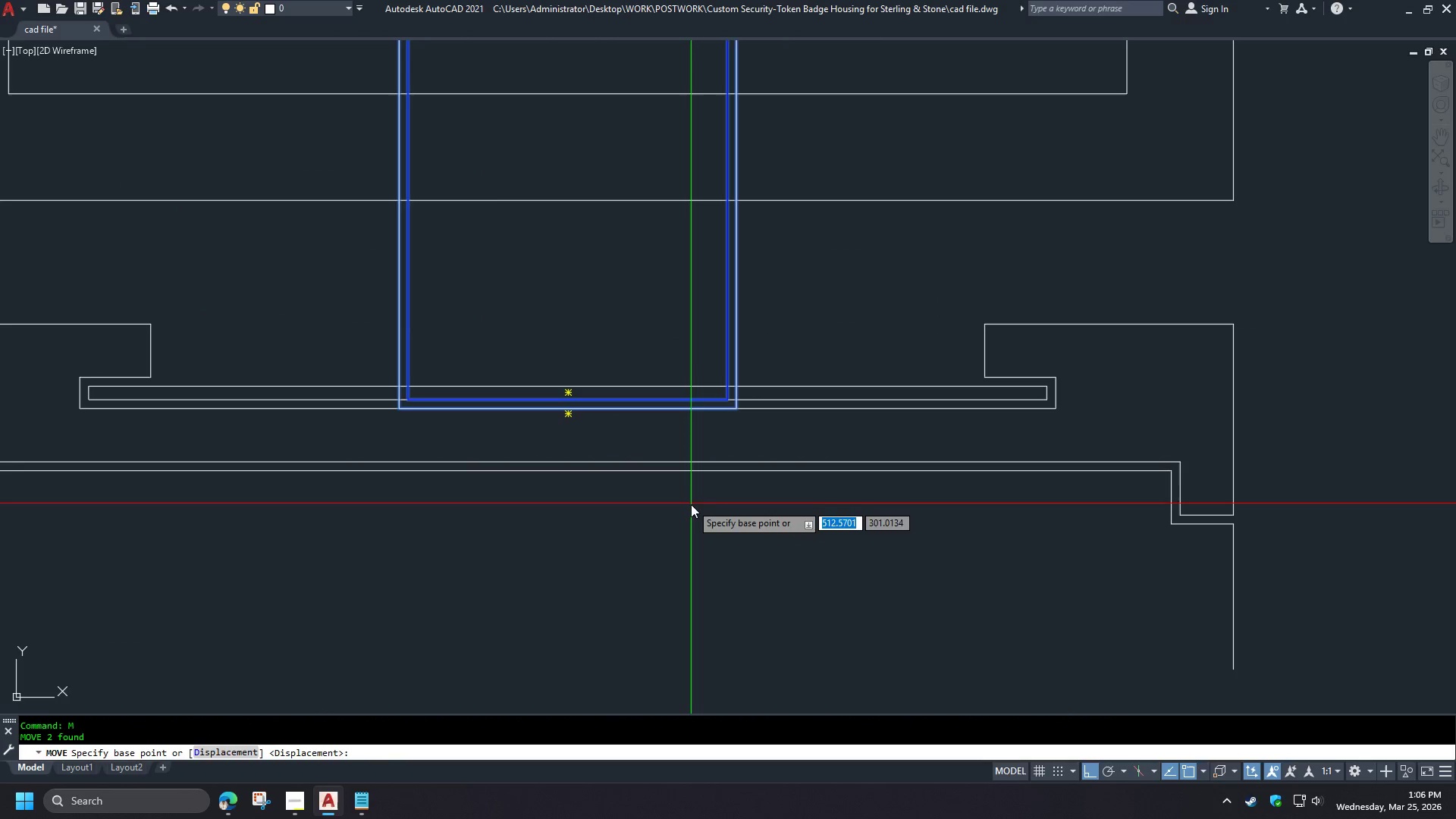 
left_click_drag(start_coordinate=[688, 495], to_coordinate=[687, 506])
 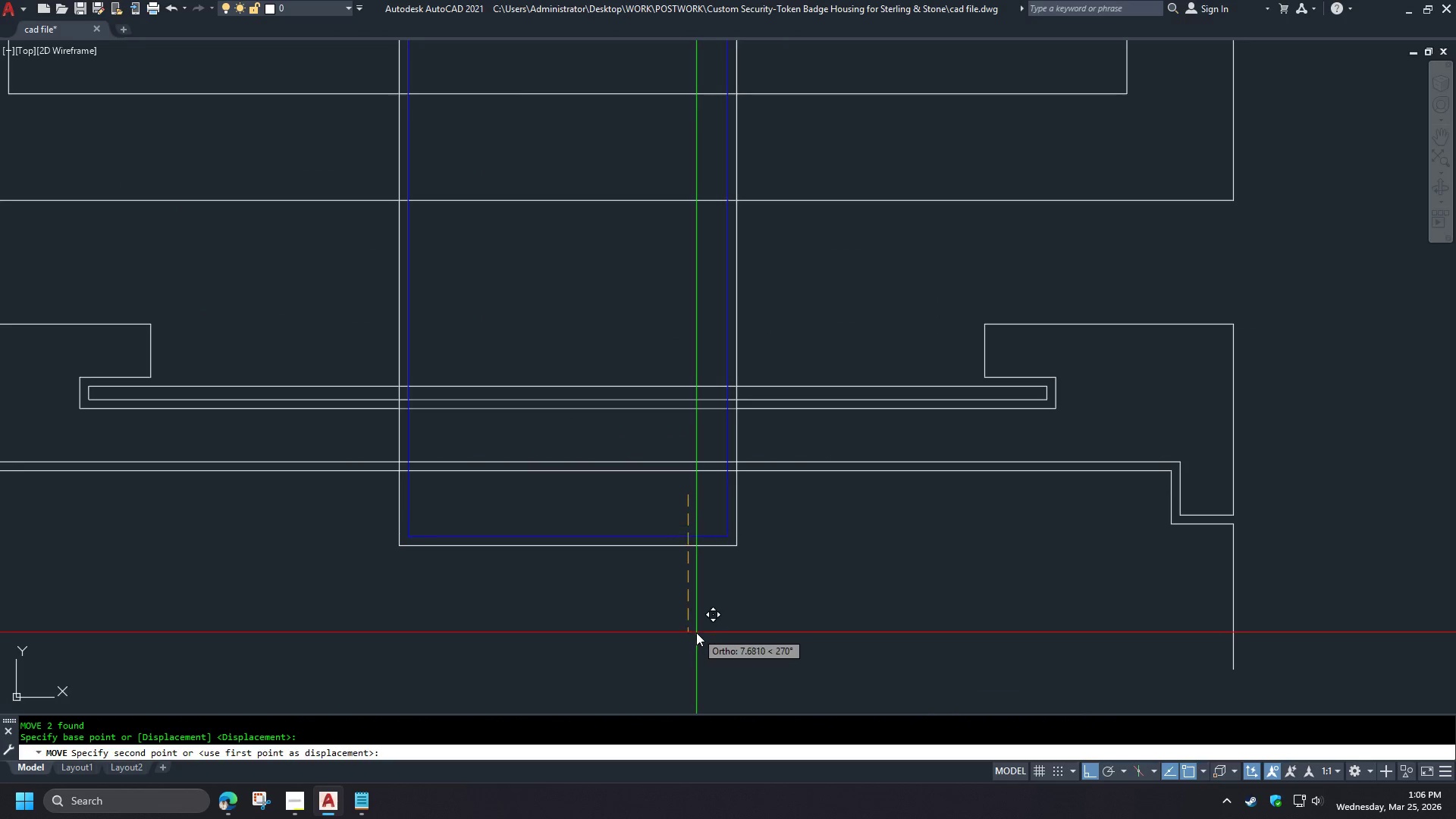 
left_click([696, 632])
 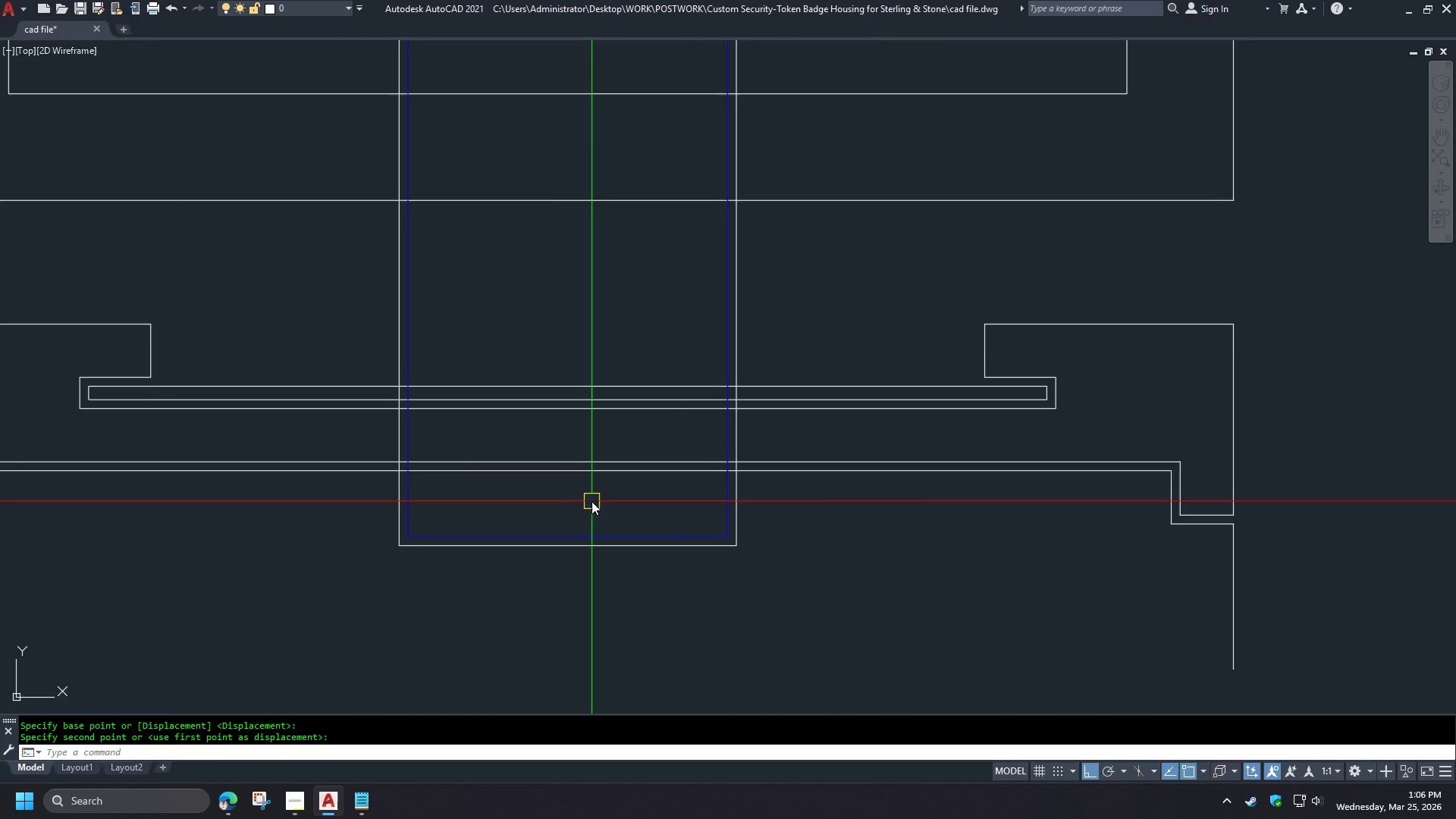 
key(O)
 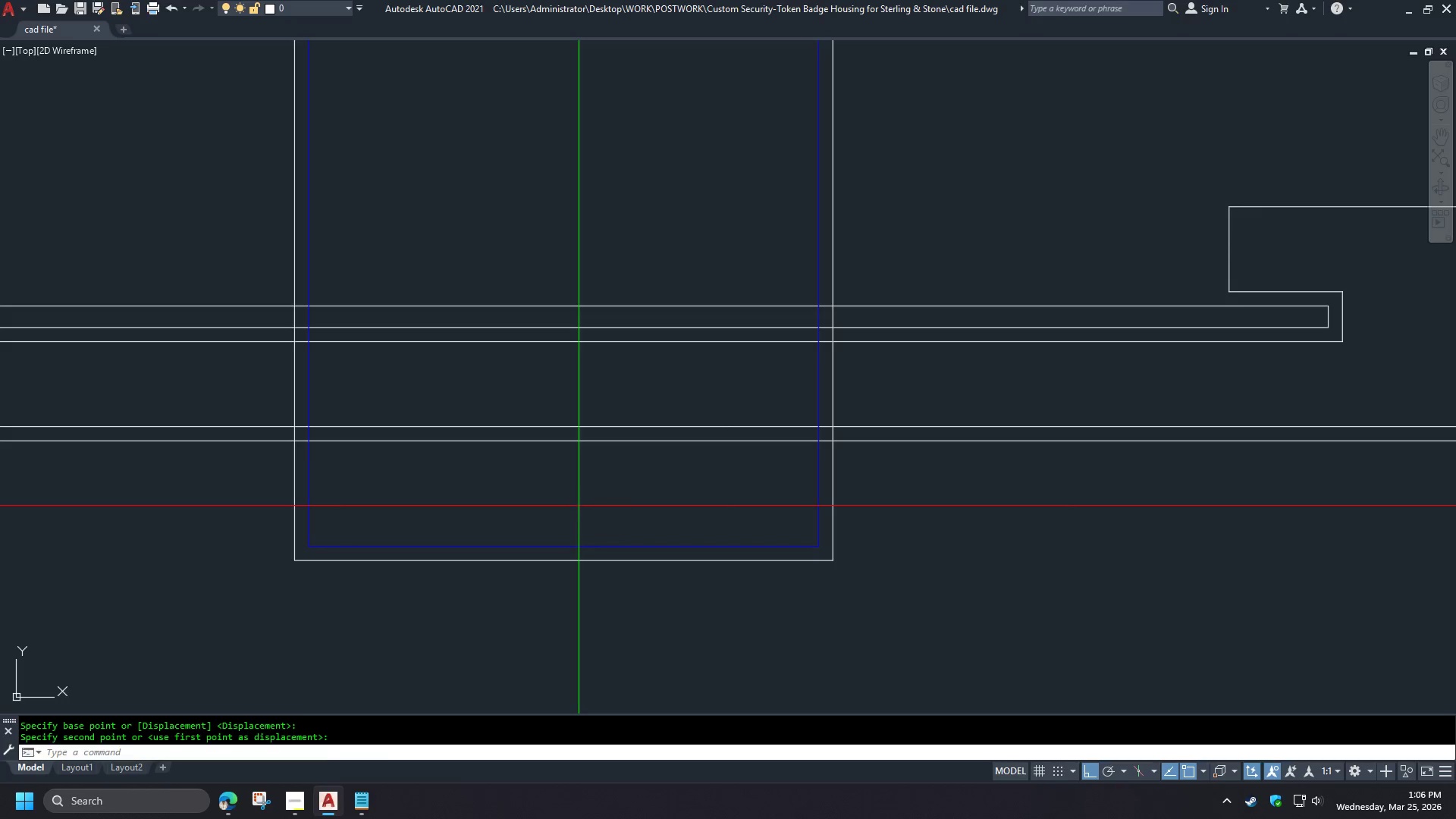 
key(Space)
 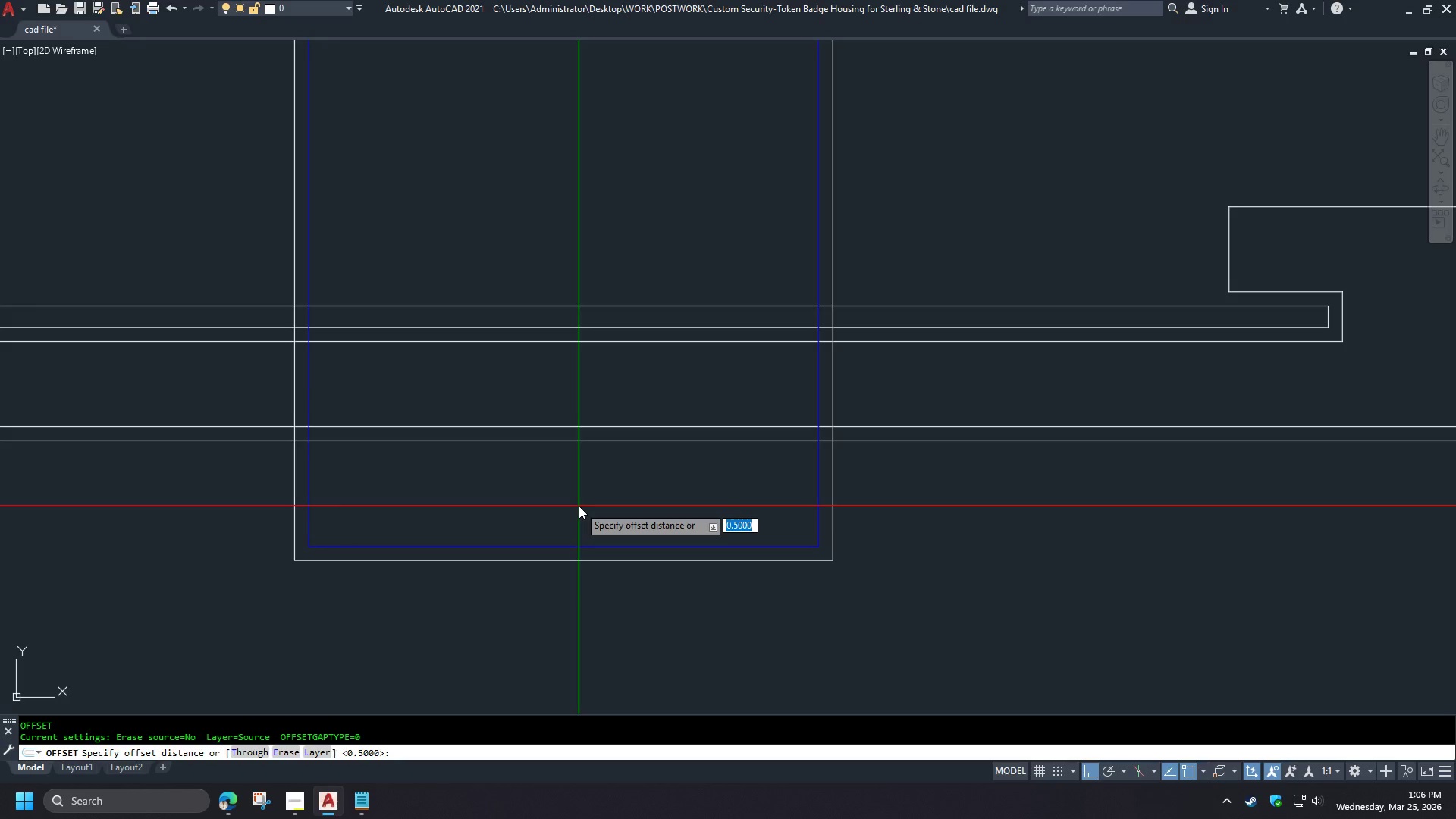 
scroll: coordinate [582, 496], scroll_direction: down, amount: 1.0
 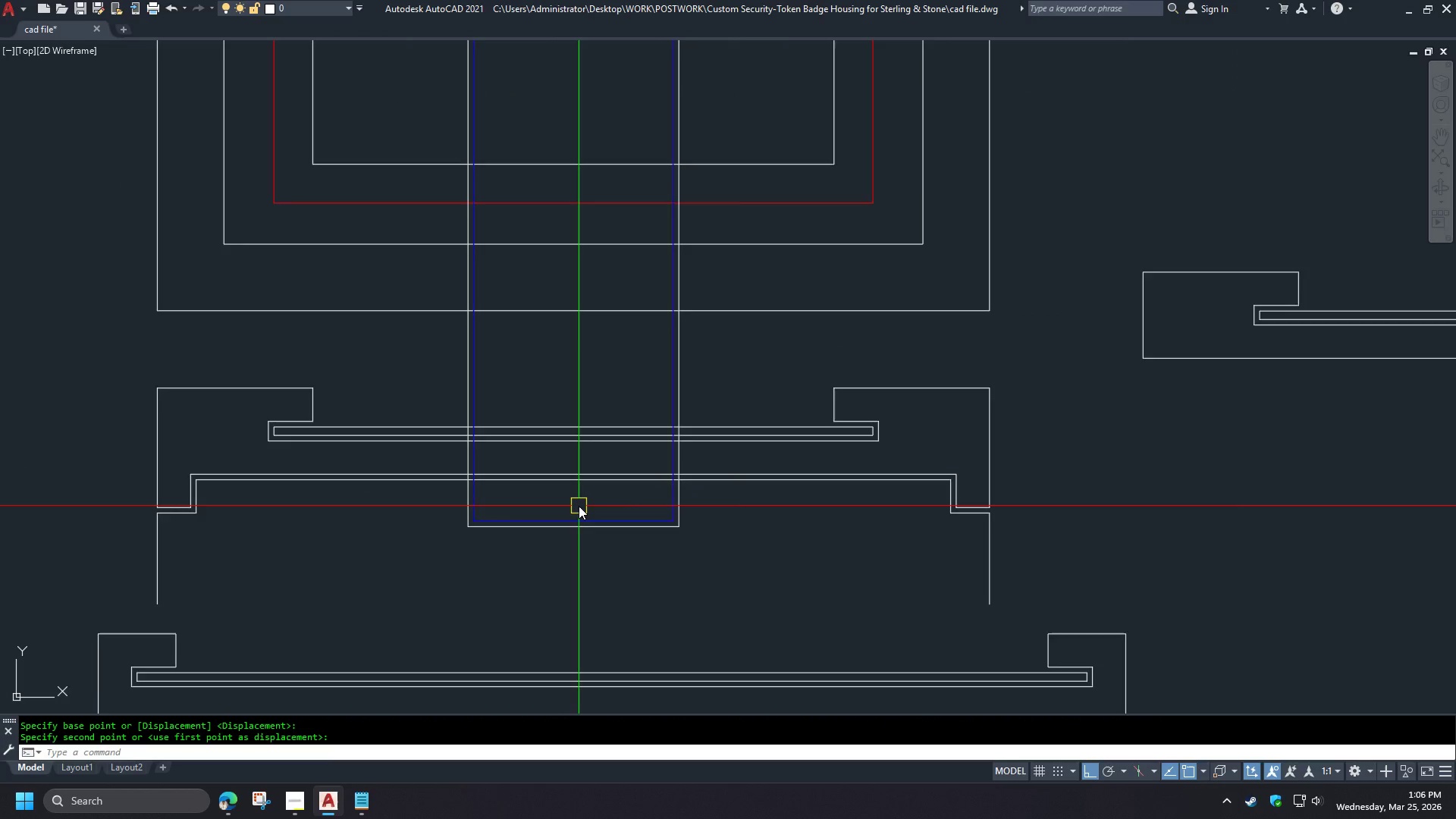 
key(3)
 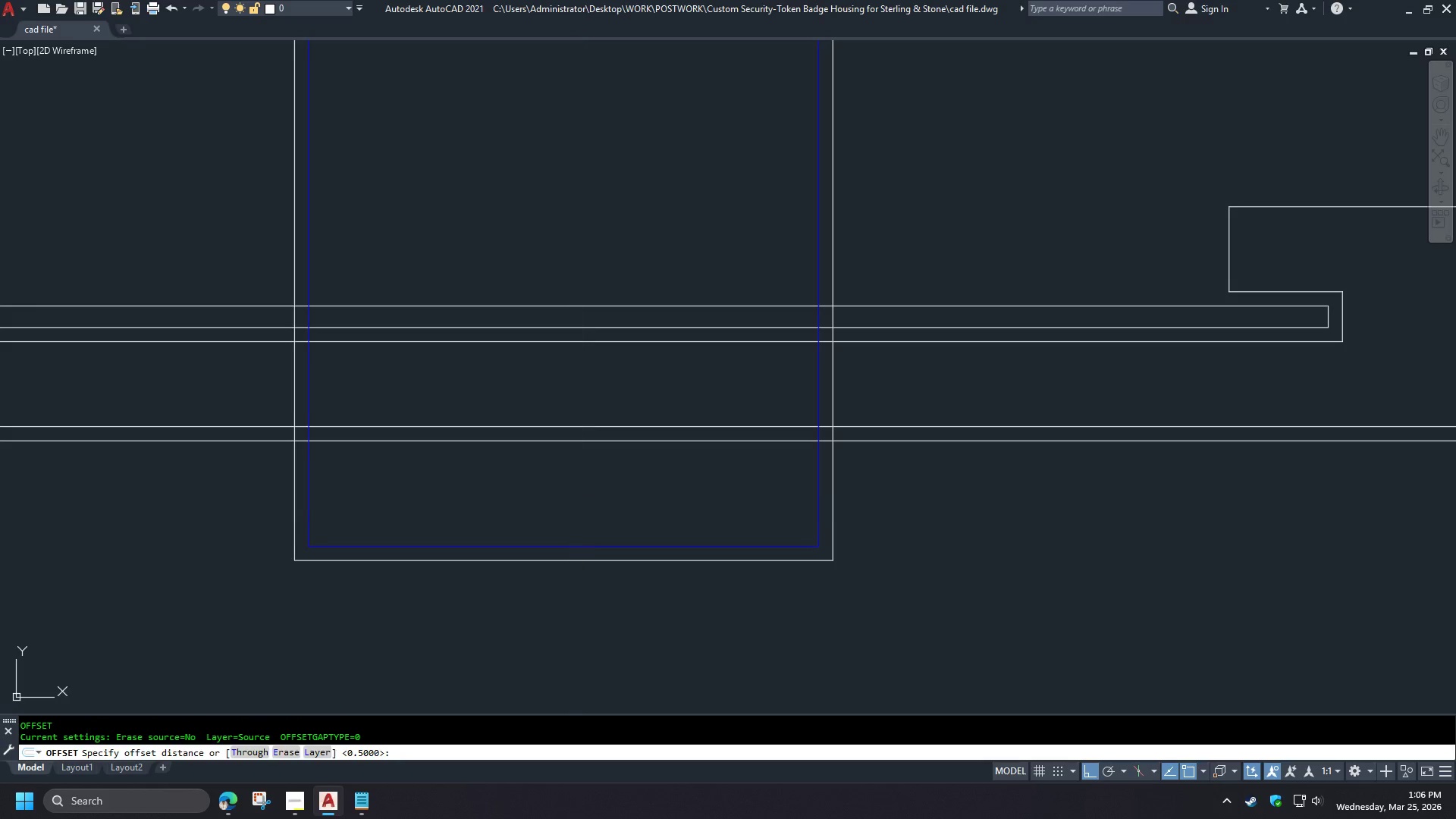 
key(Space)
 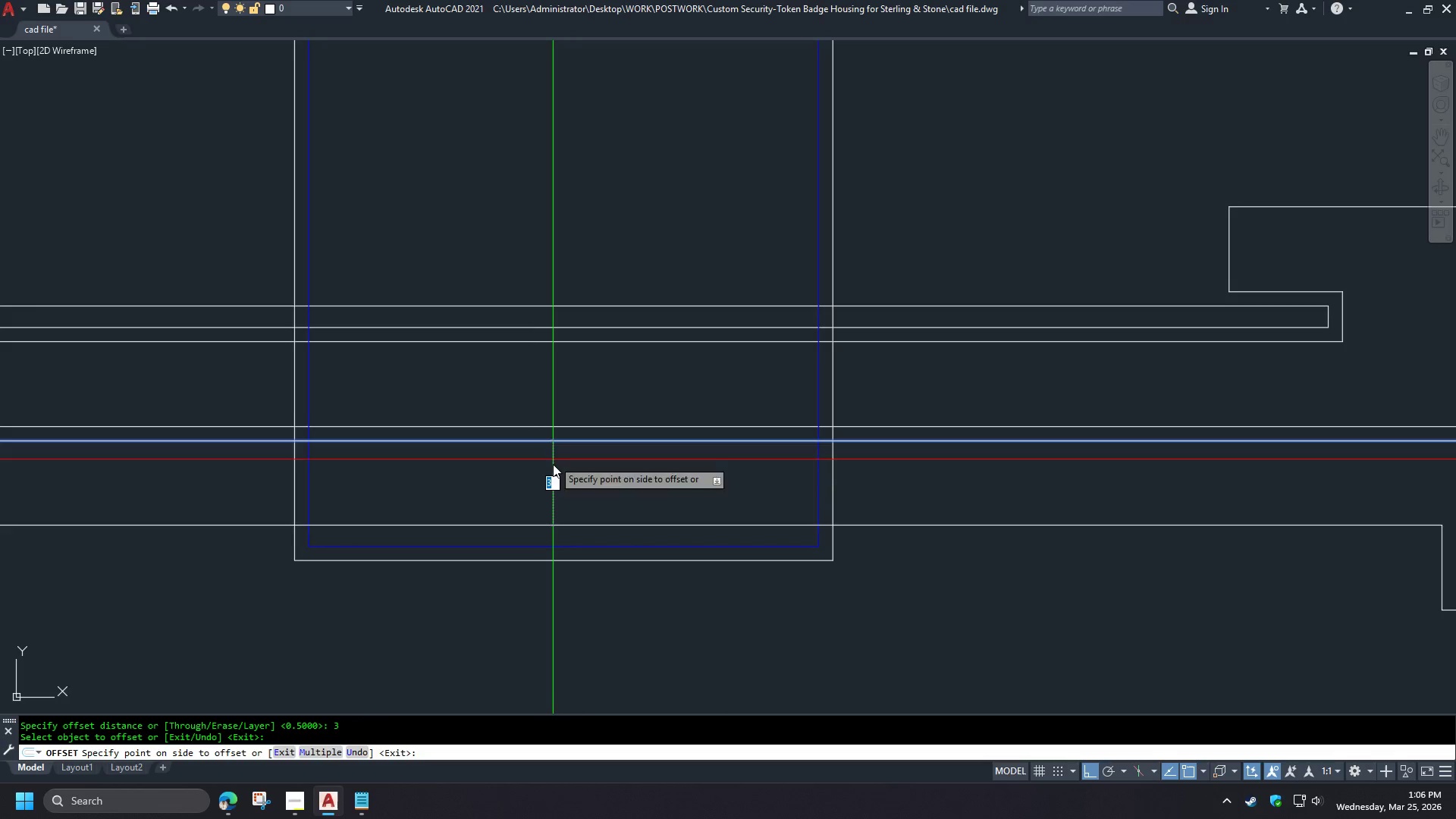 
scroll: coordinate [579, 506], scroll_direction: up, amount: 2.0
 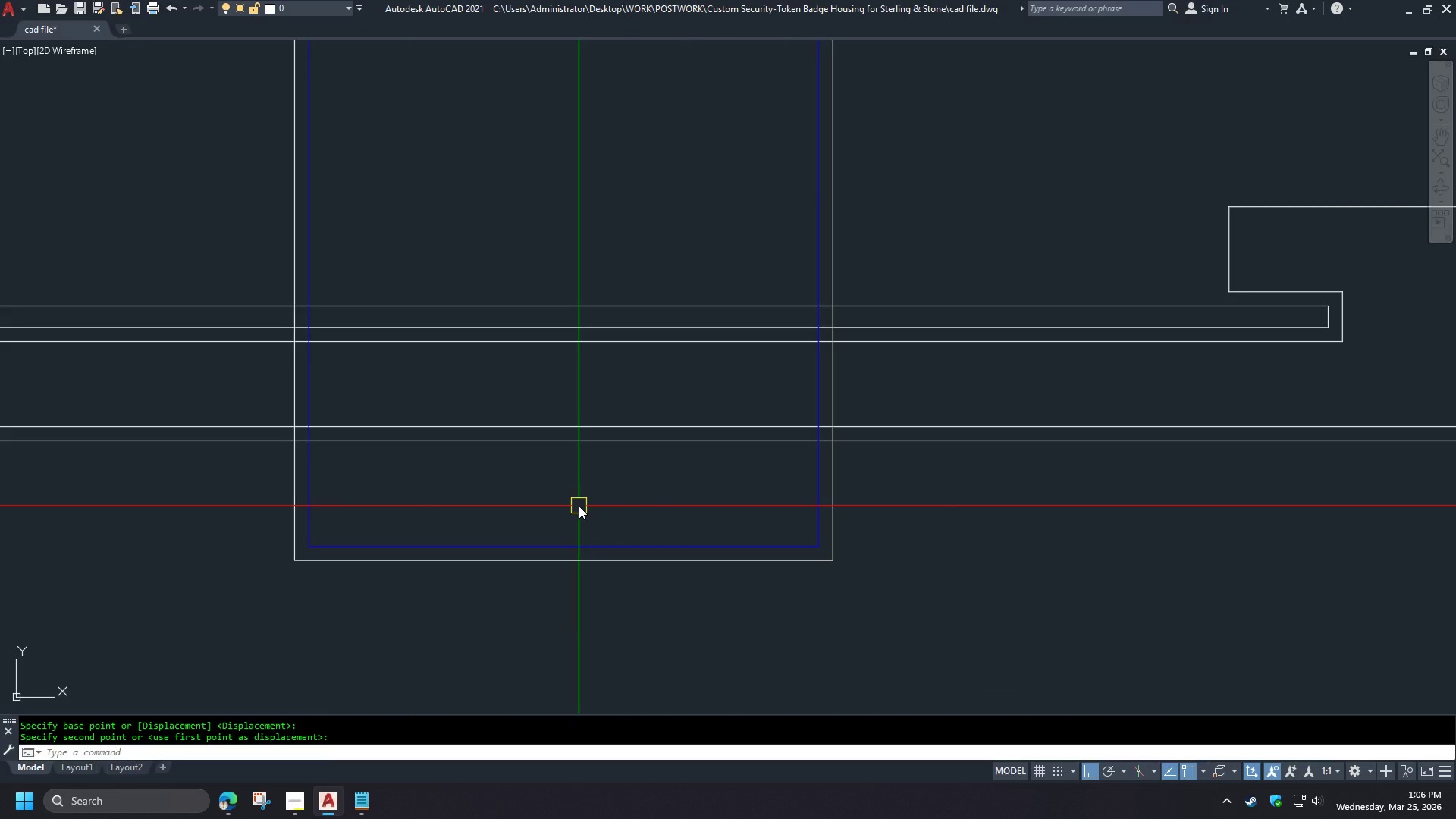 
double_click([554, 487])
 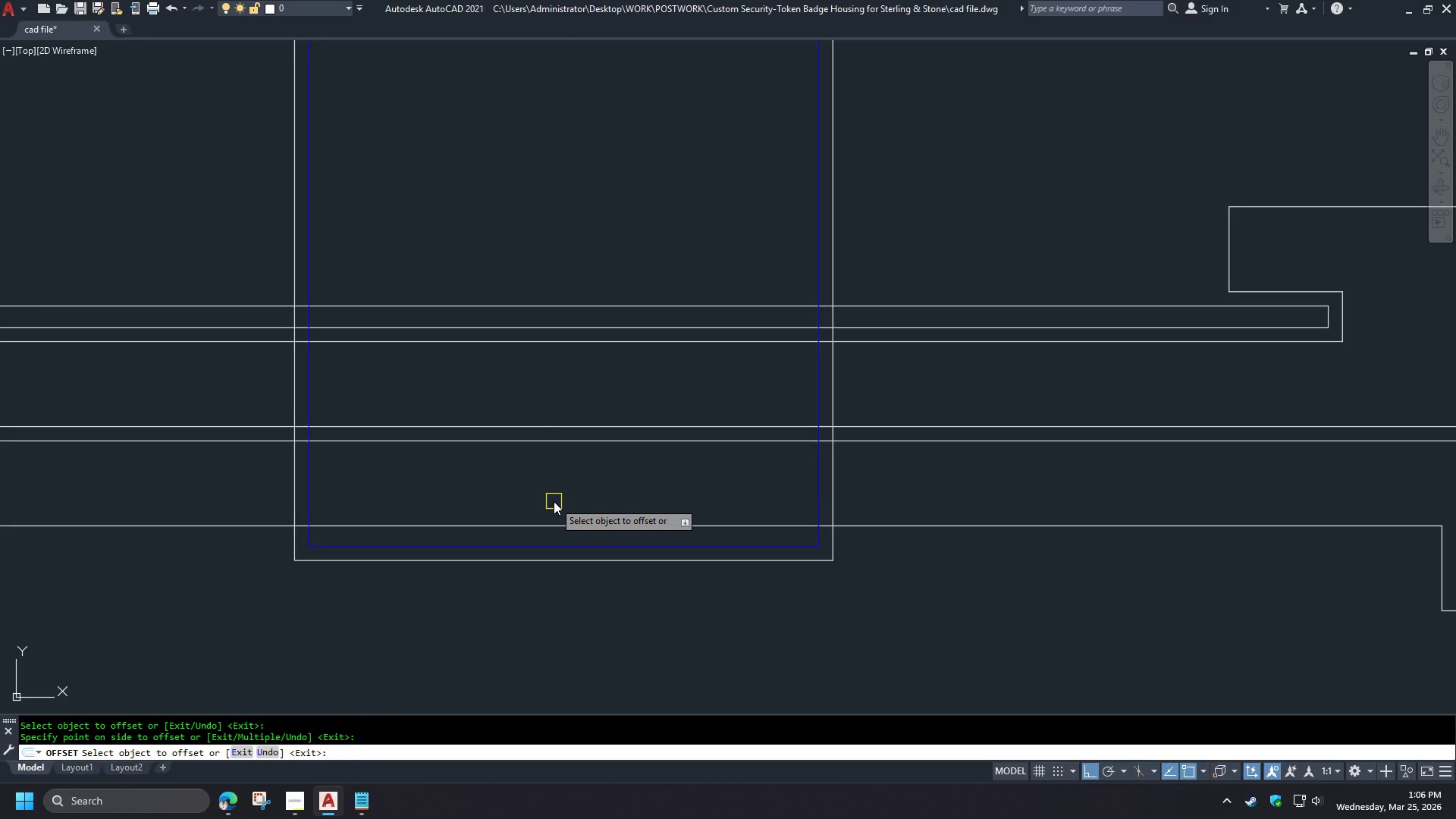 
key(Space)